 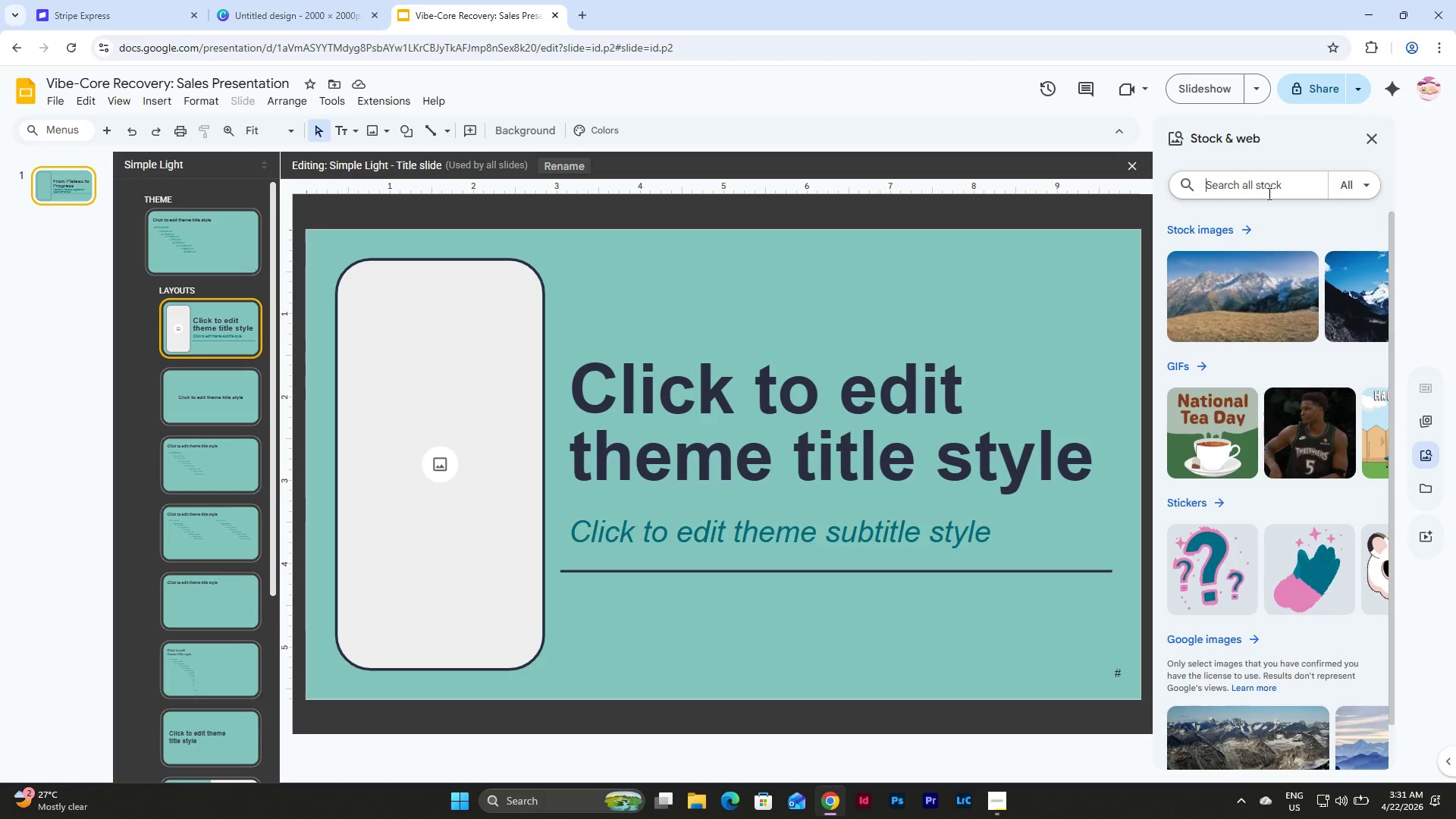 
type(vibration icon)
 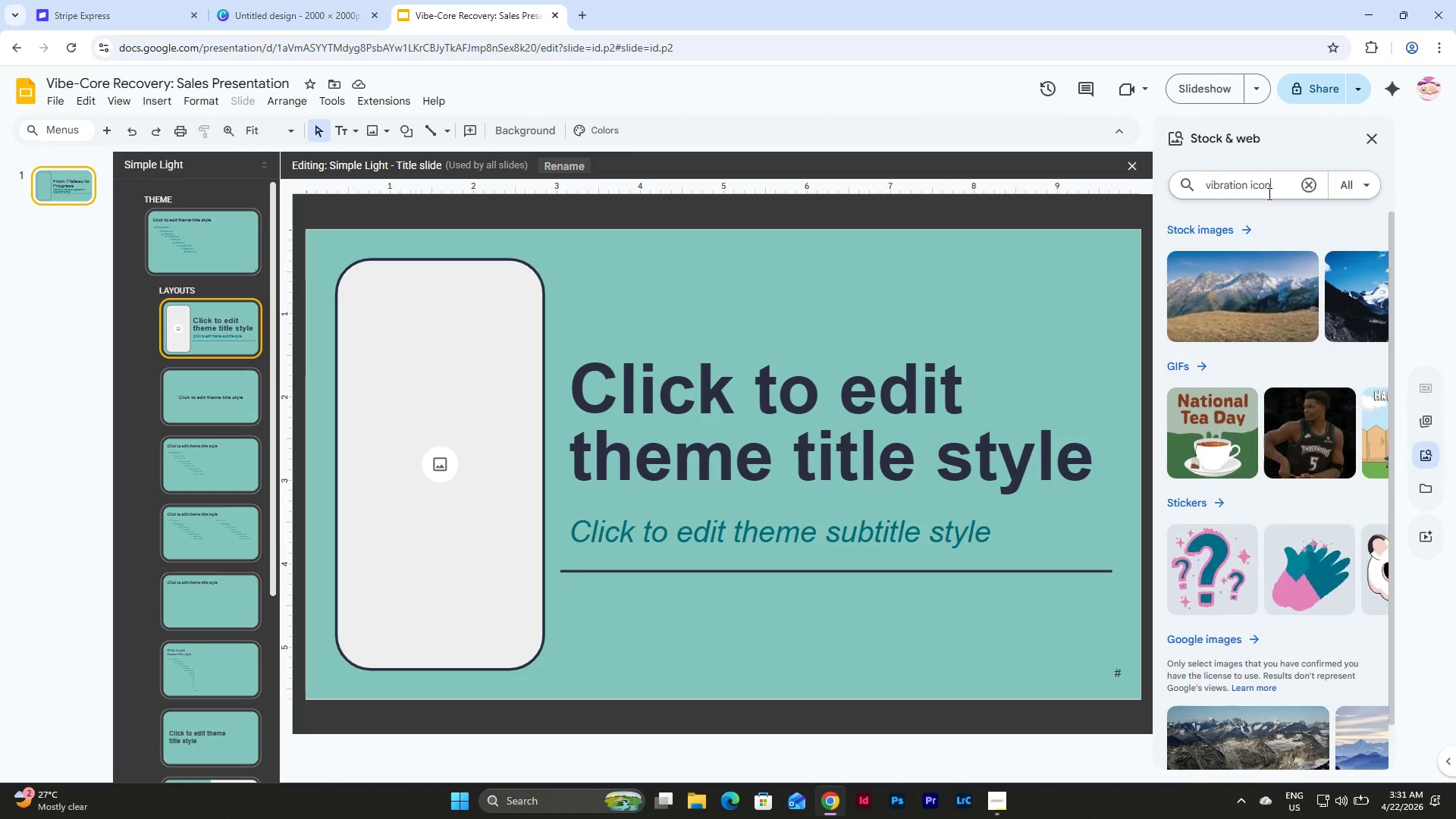 
key(Enter)
 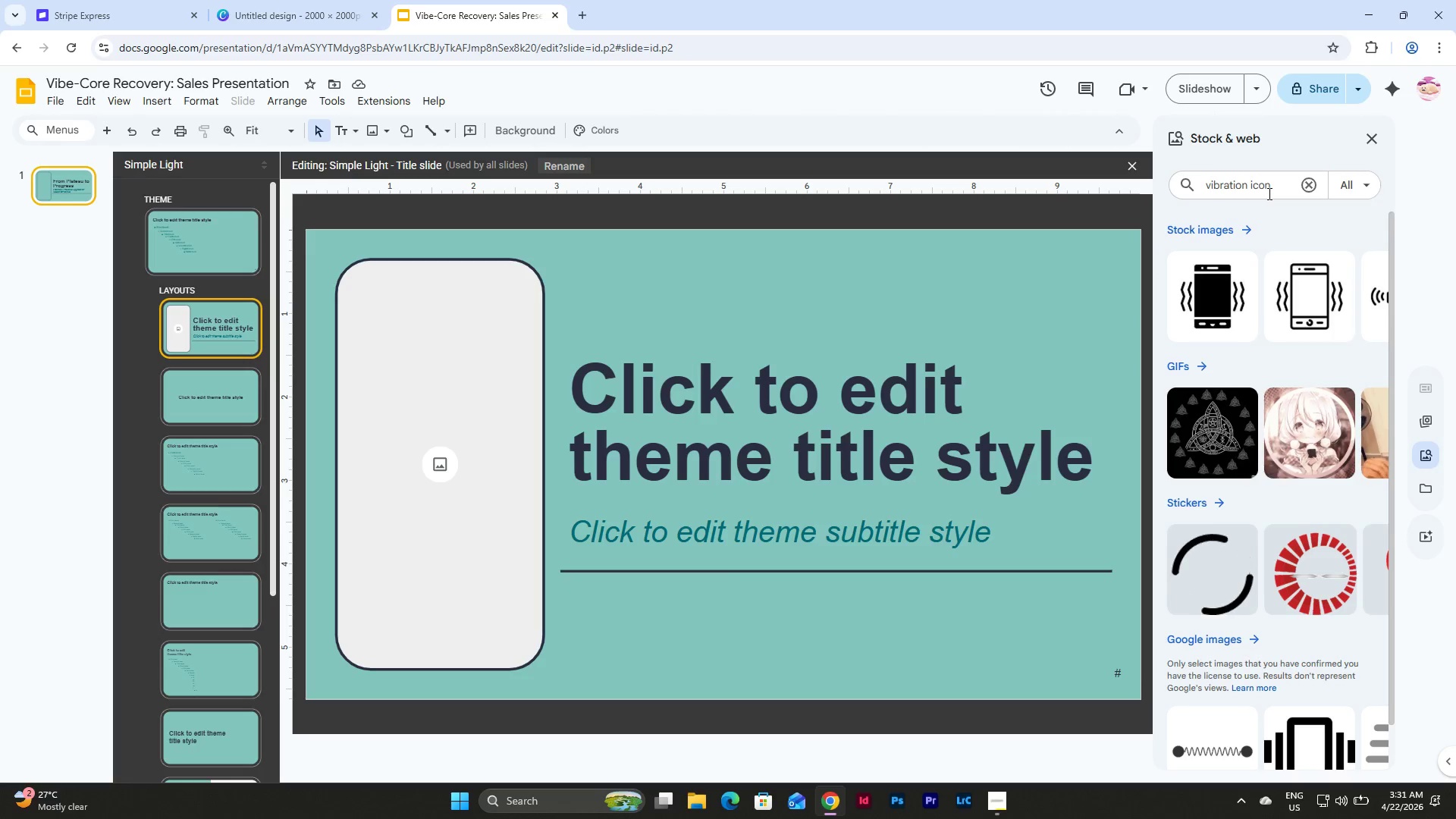 
left_click([1250, 234])
 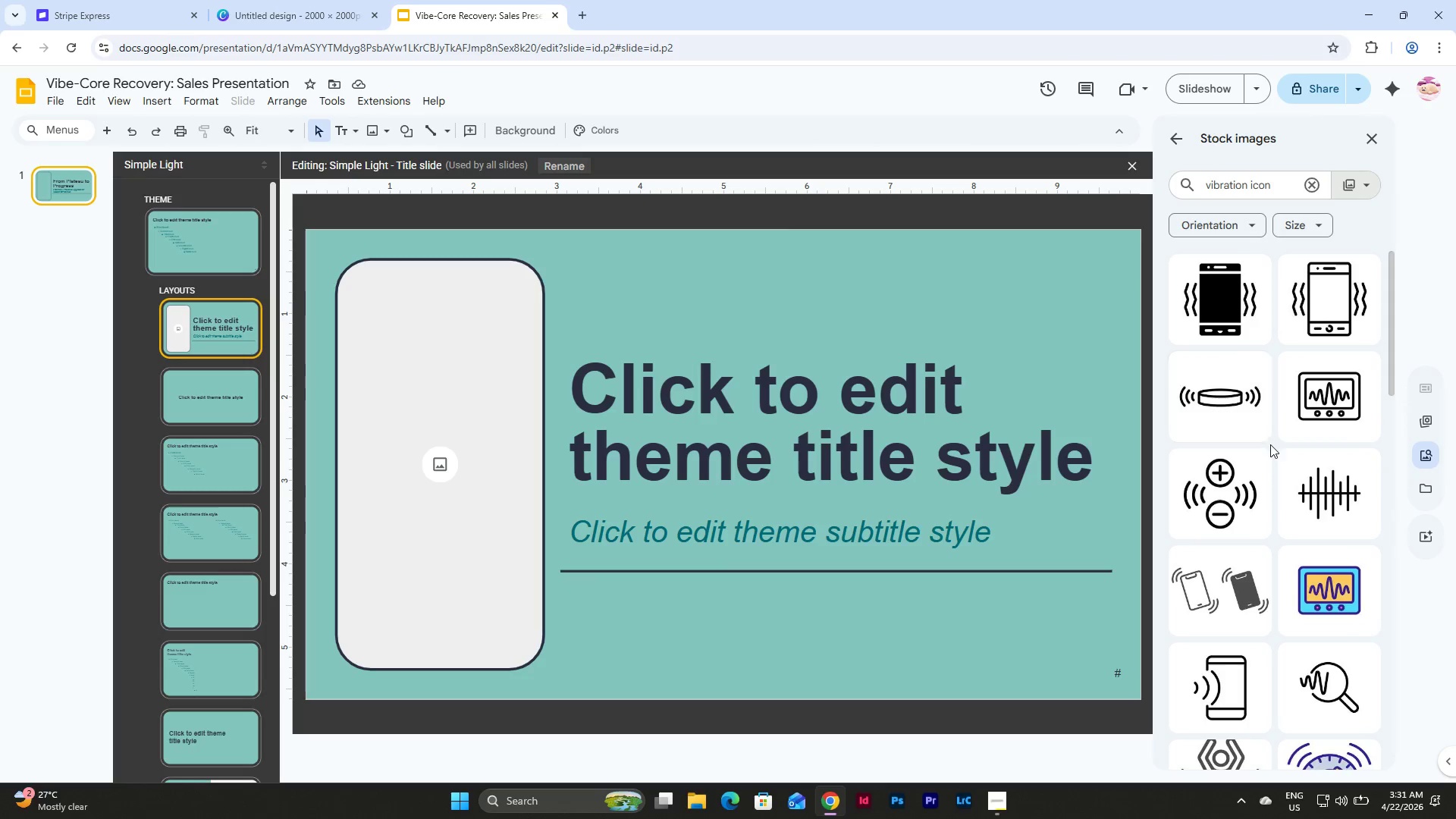 
scroll: coordinate [1260, 358], scroll_direction: down, amount: 3.0
 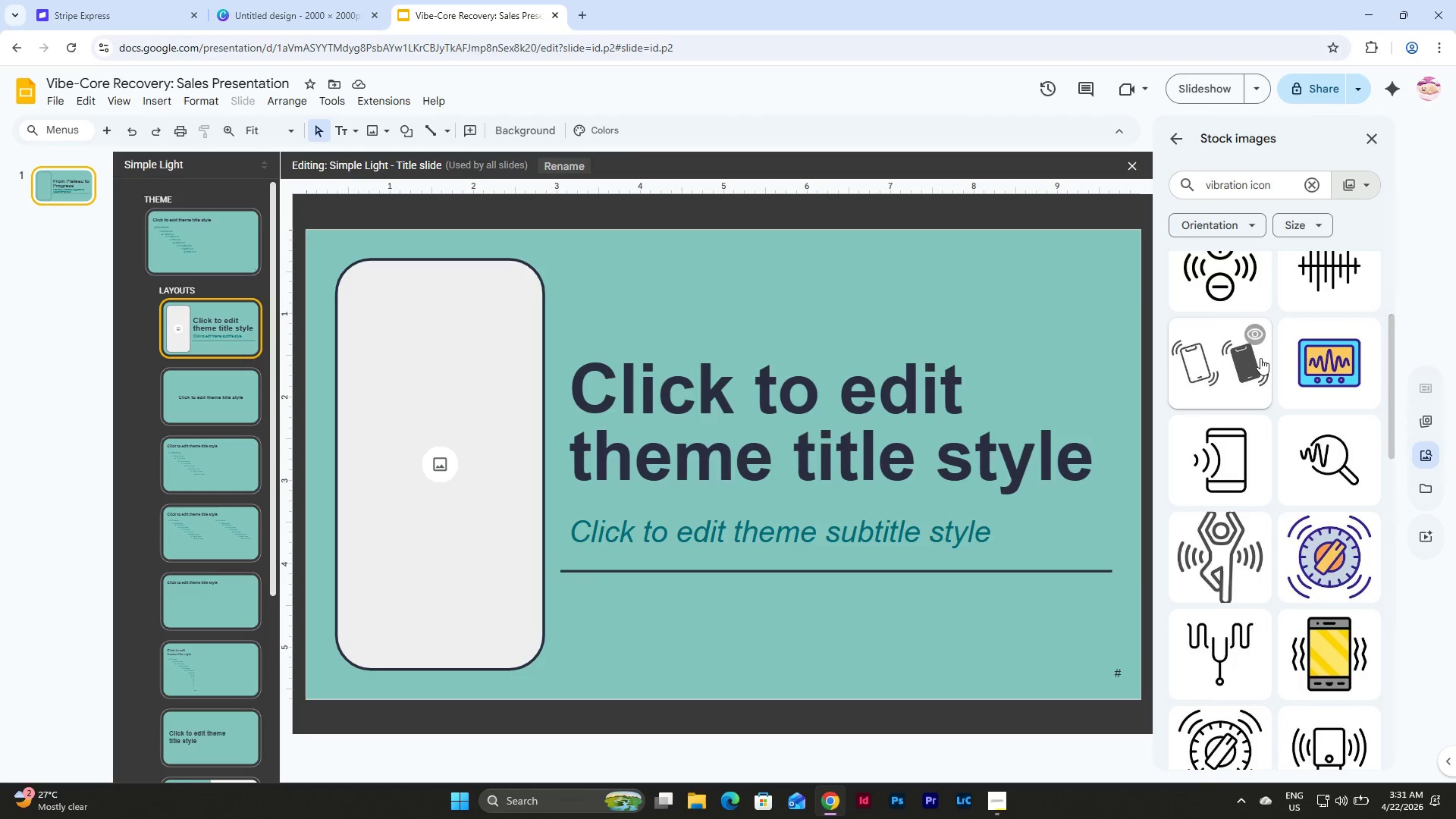 
scroll: coordinate [1260, 357], scroll_direction: up, amount: 2.0
 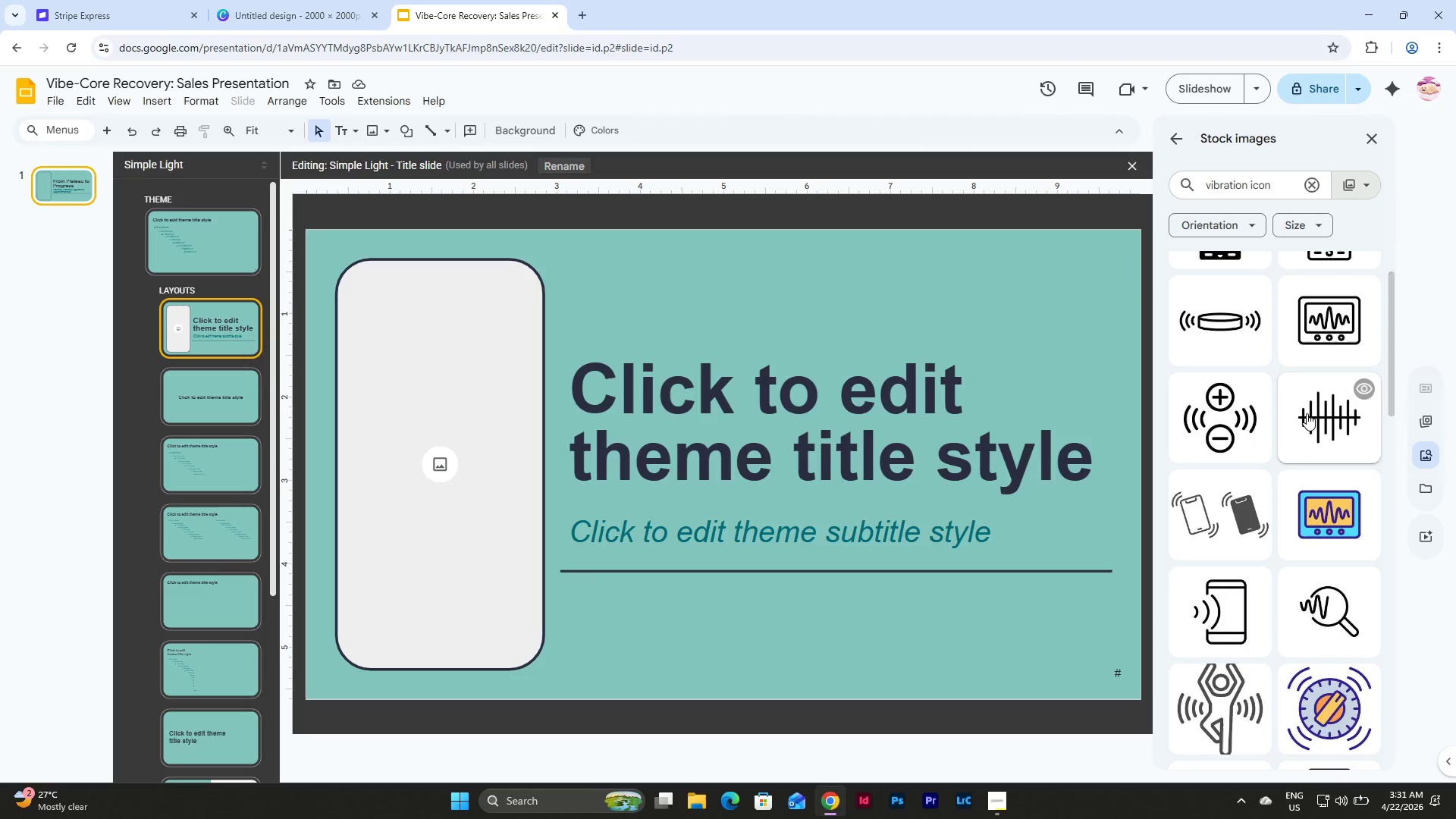 
left_click([1328, 421])
 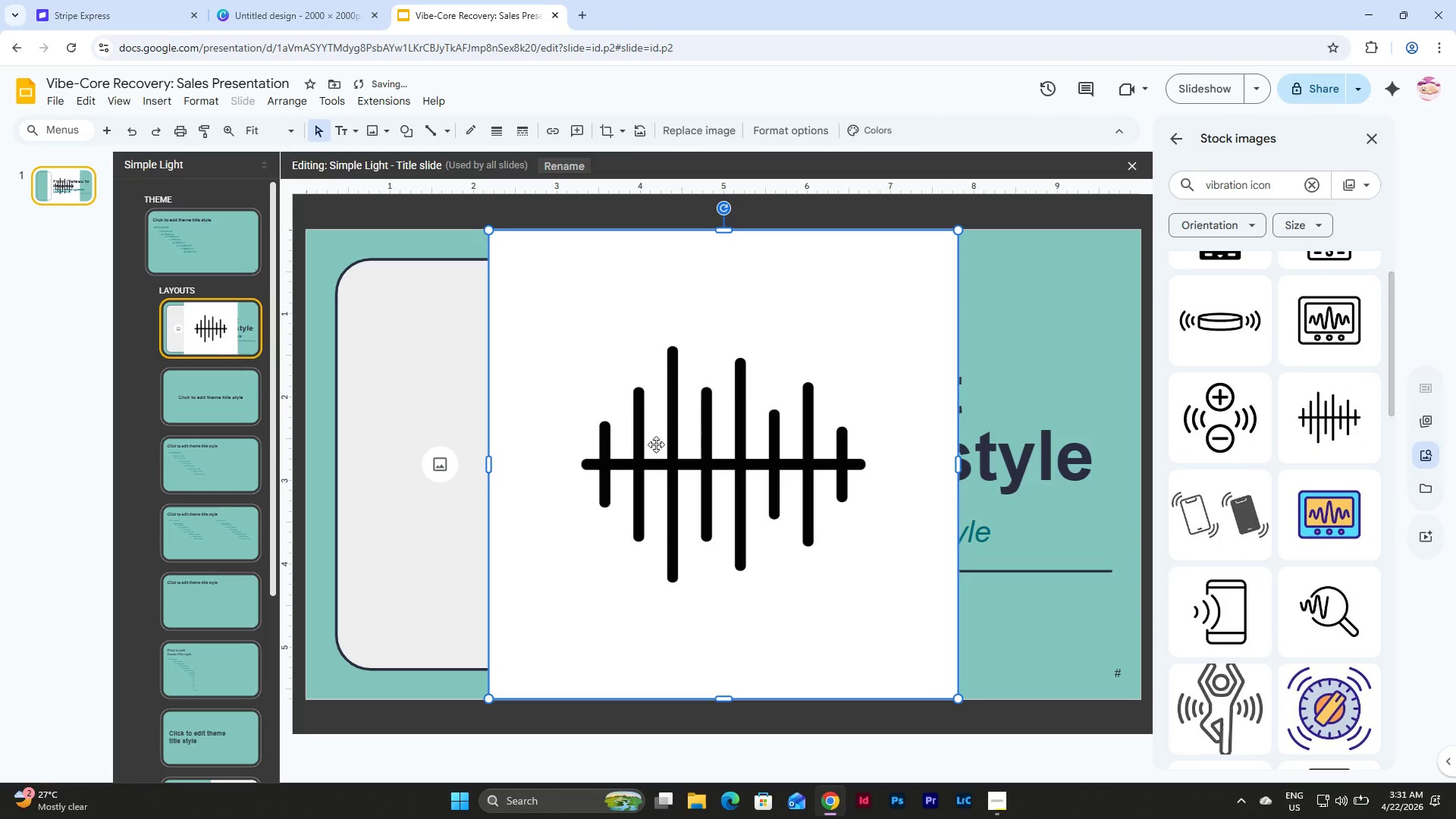 
left_click([746, 400])
 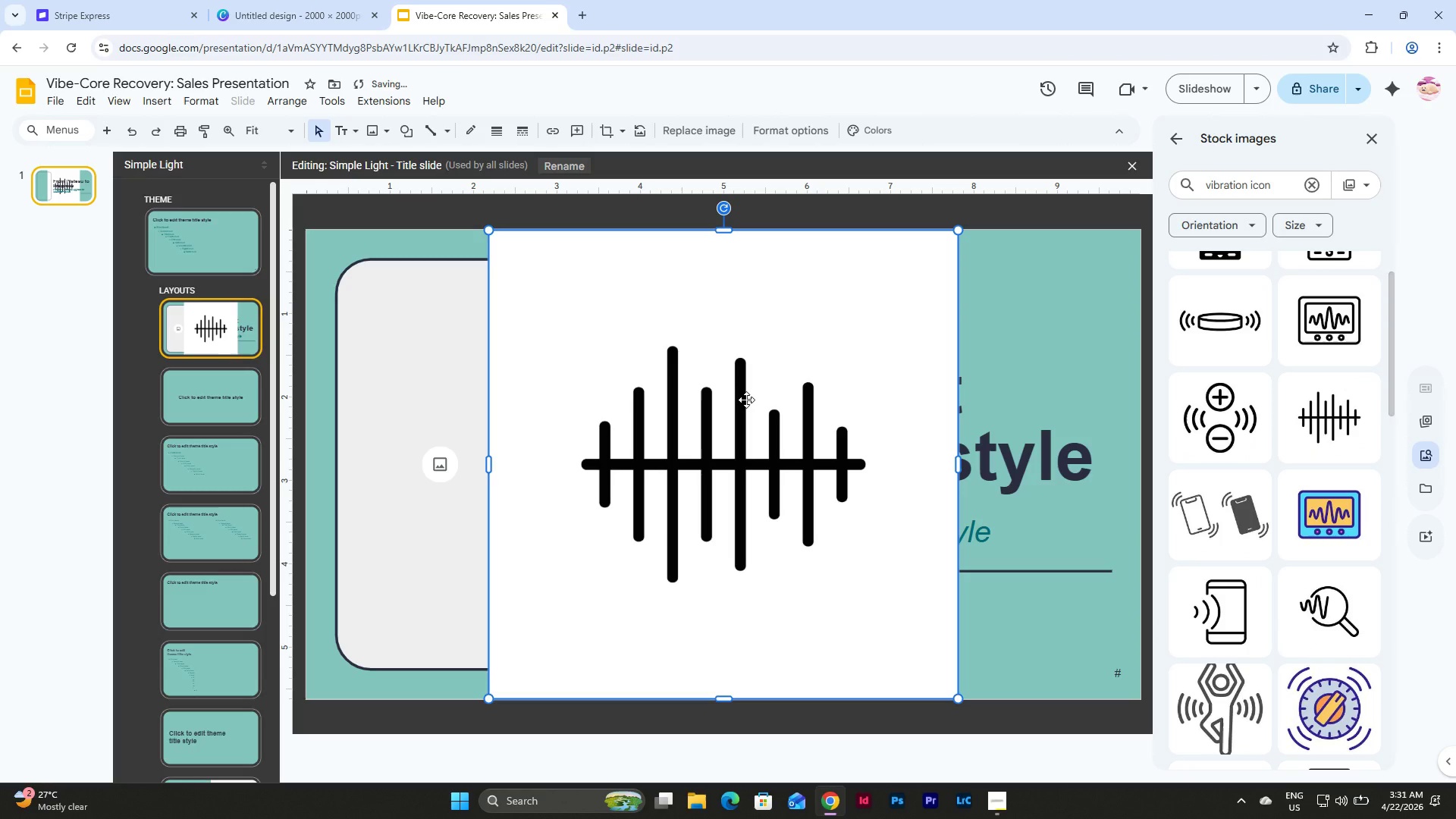 
key(Control+C)
 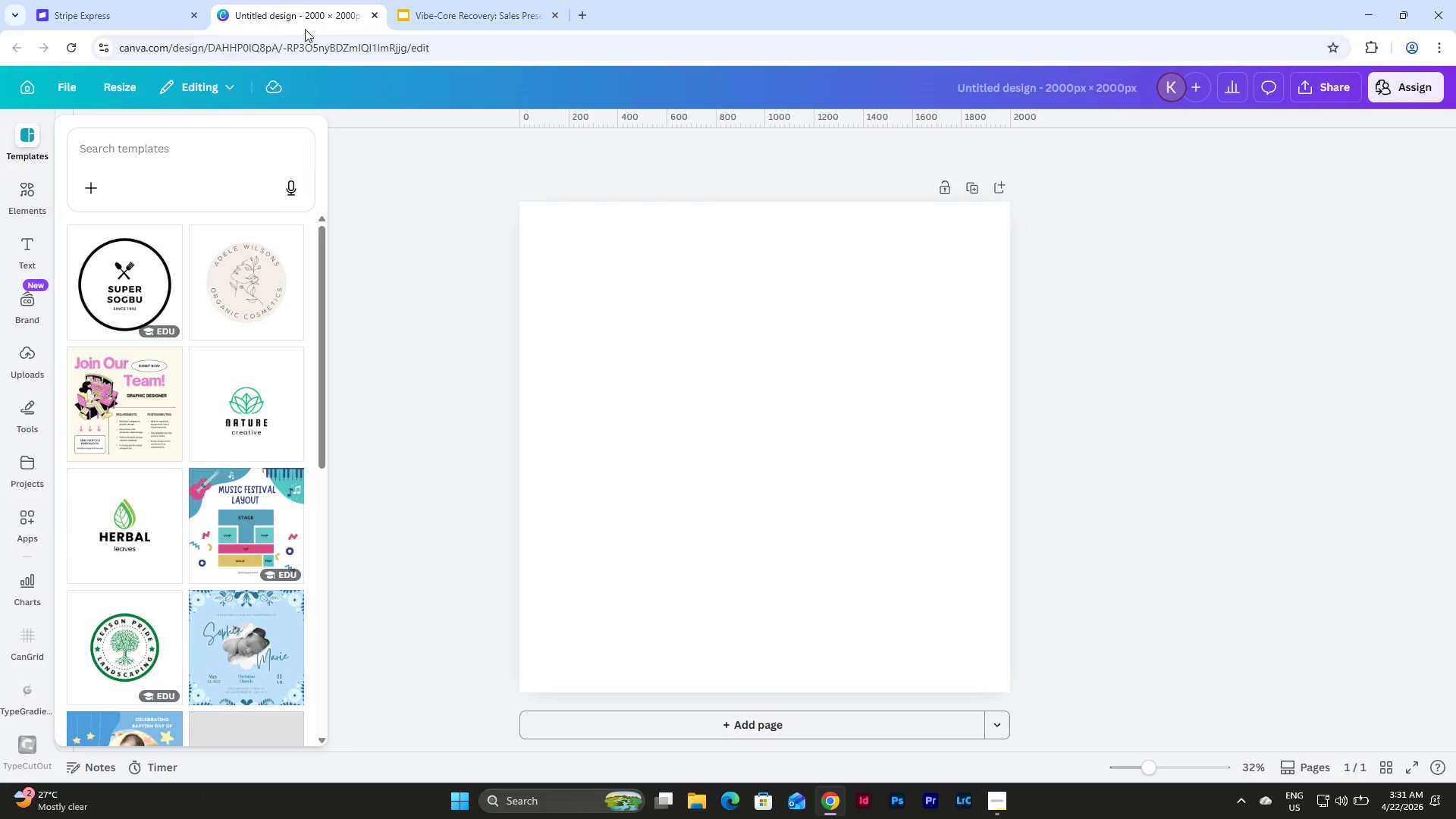 
double_click([770, 451])
 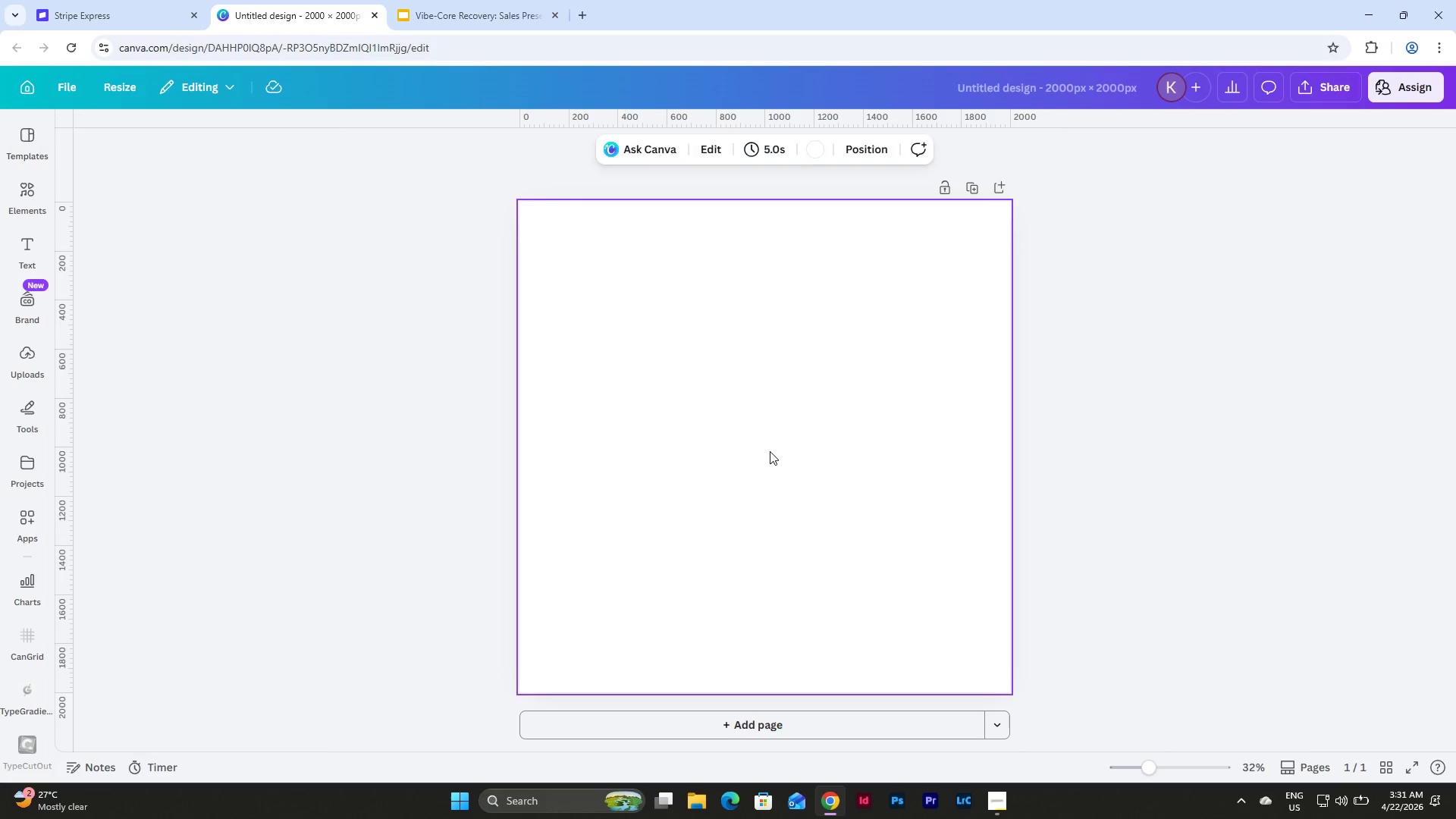 
key(Control+V)
 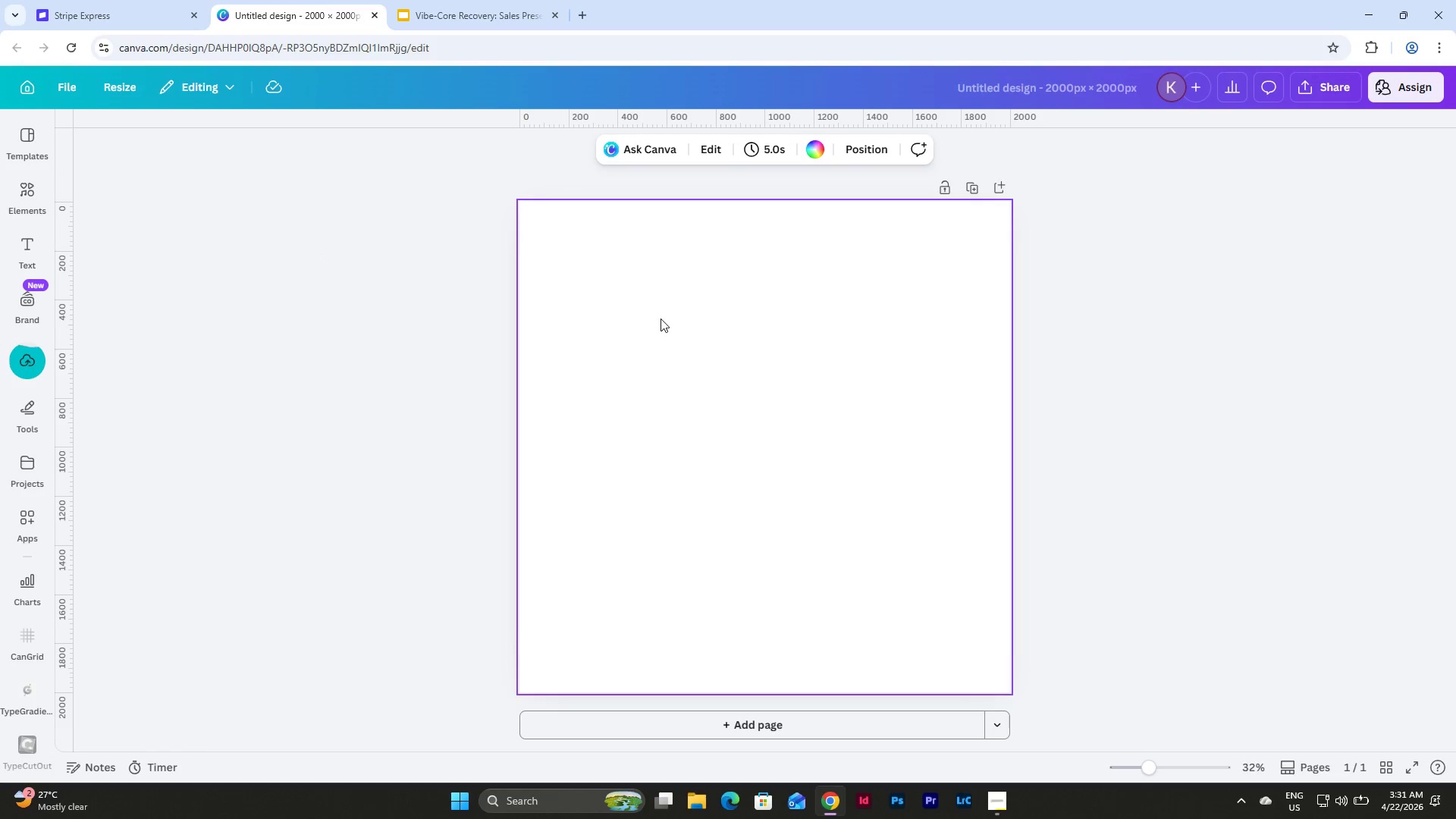 
wait(5.23)
 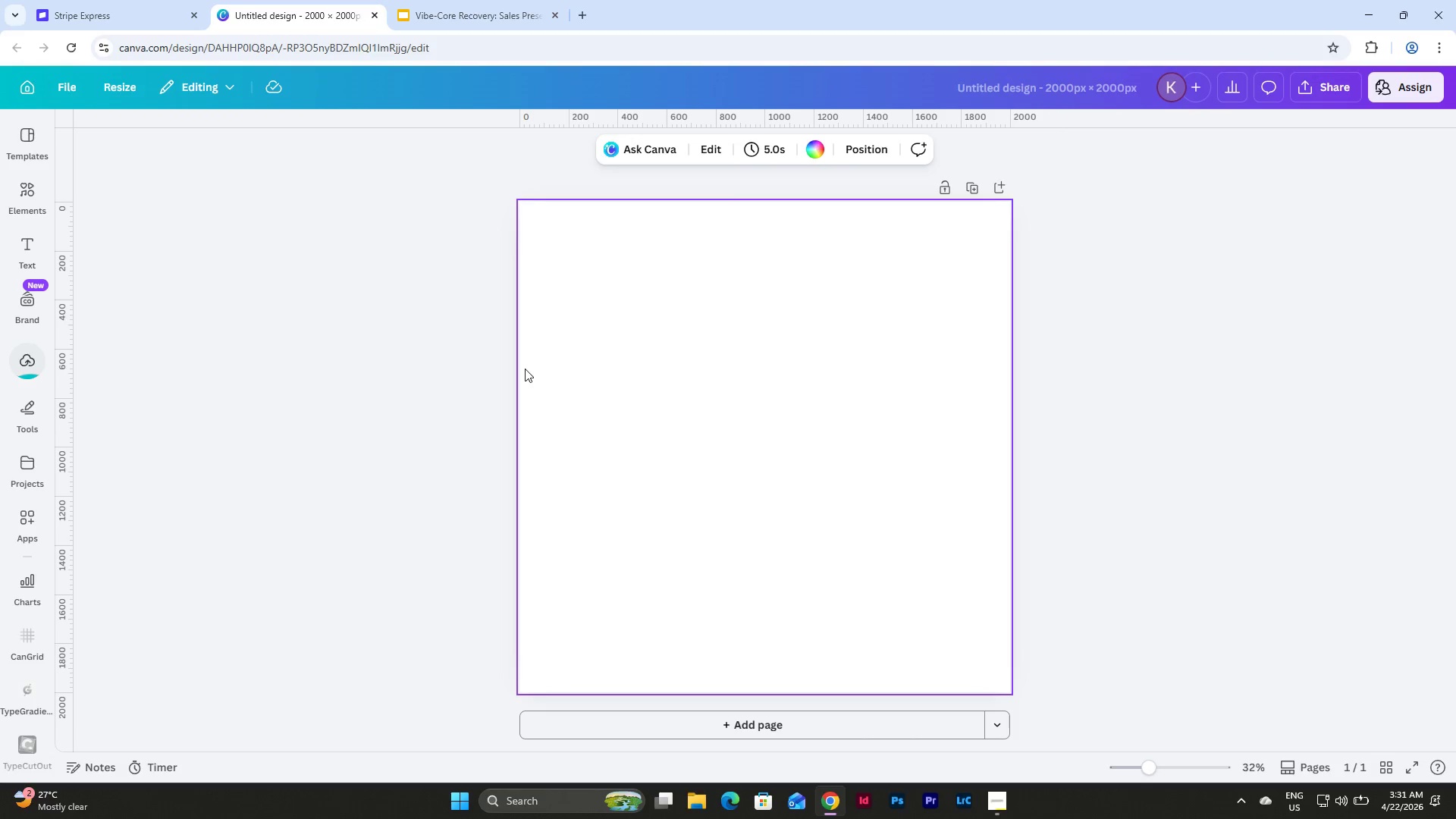 
left_click([27, 356])
 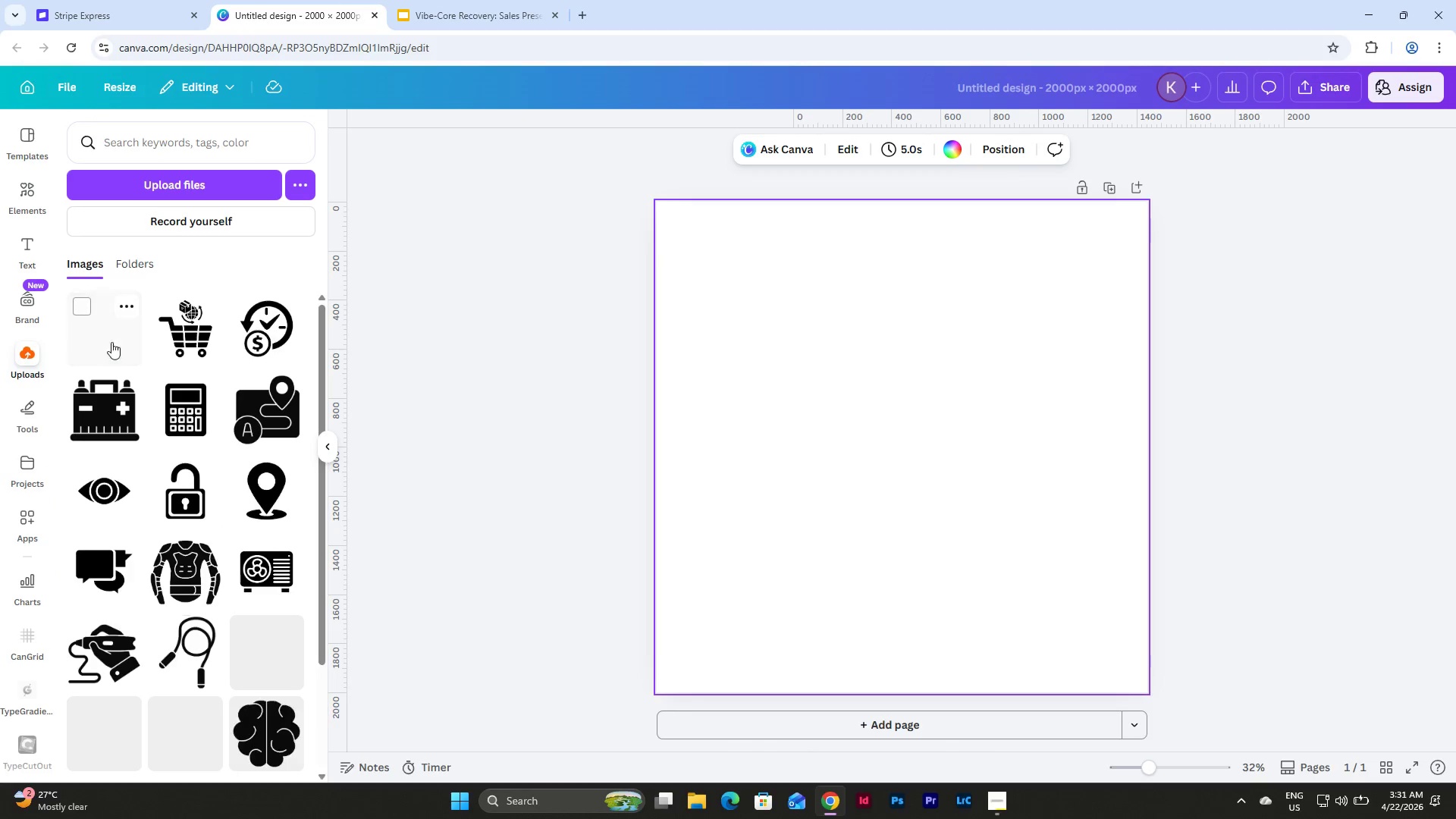 
left_click([102, 344])
 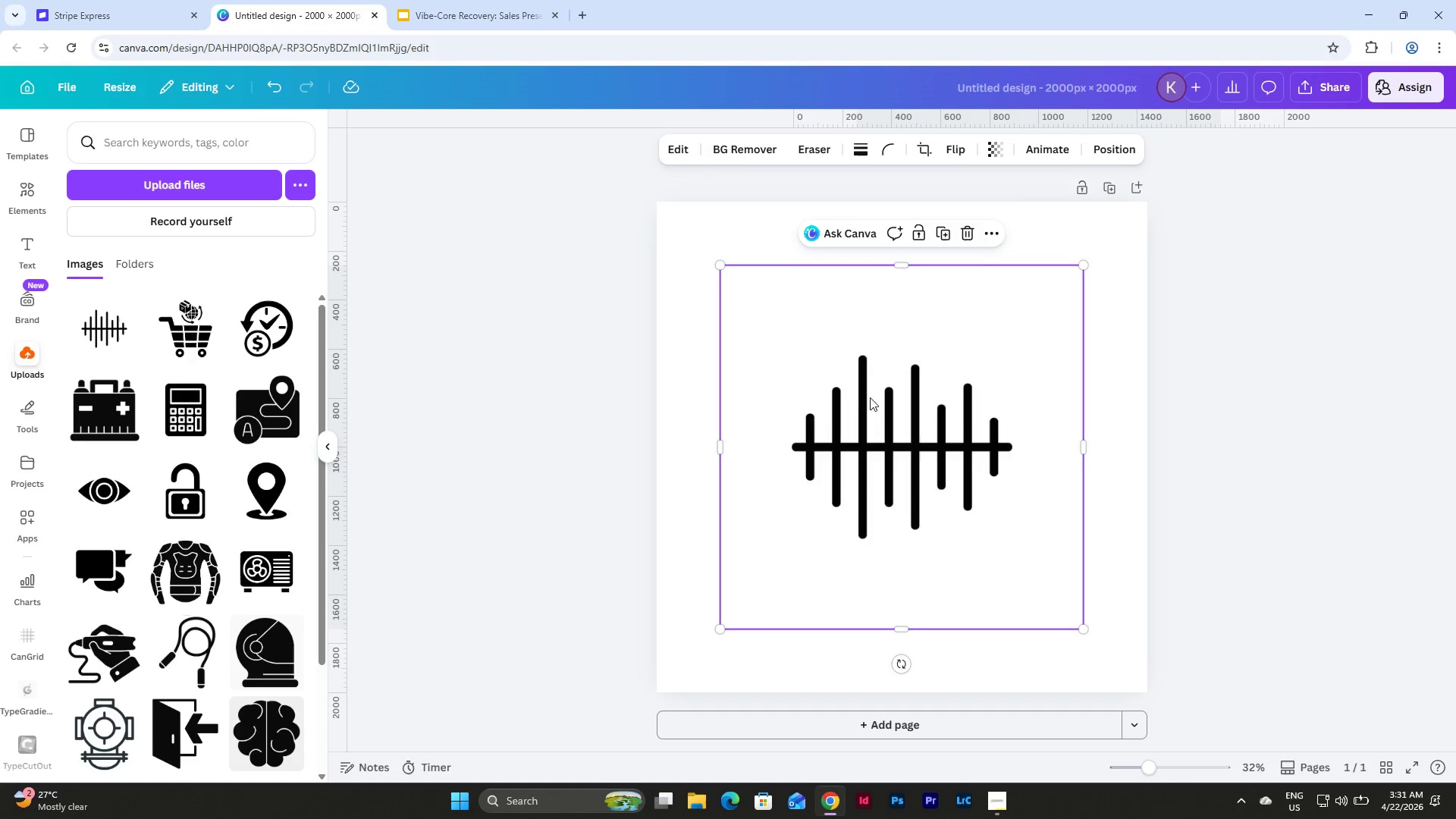 
left_click_drag(start_coordinate=[867, 403], to_coordinate=[802, 343])
 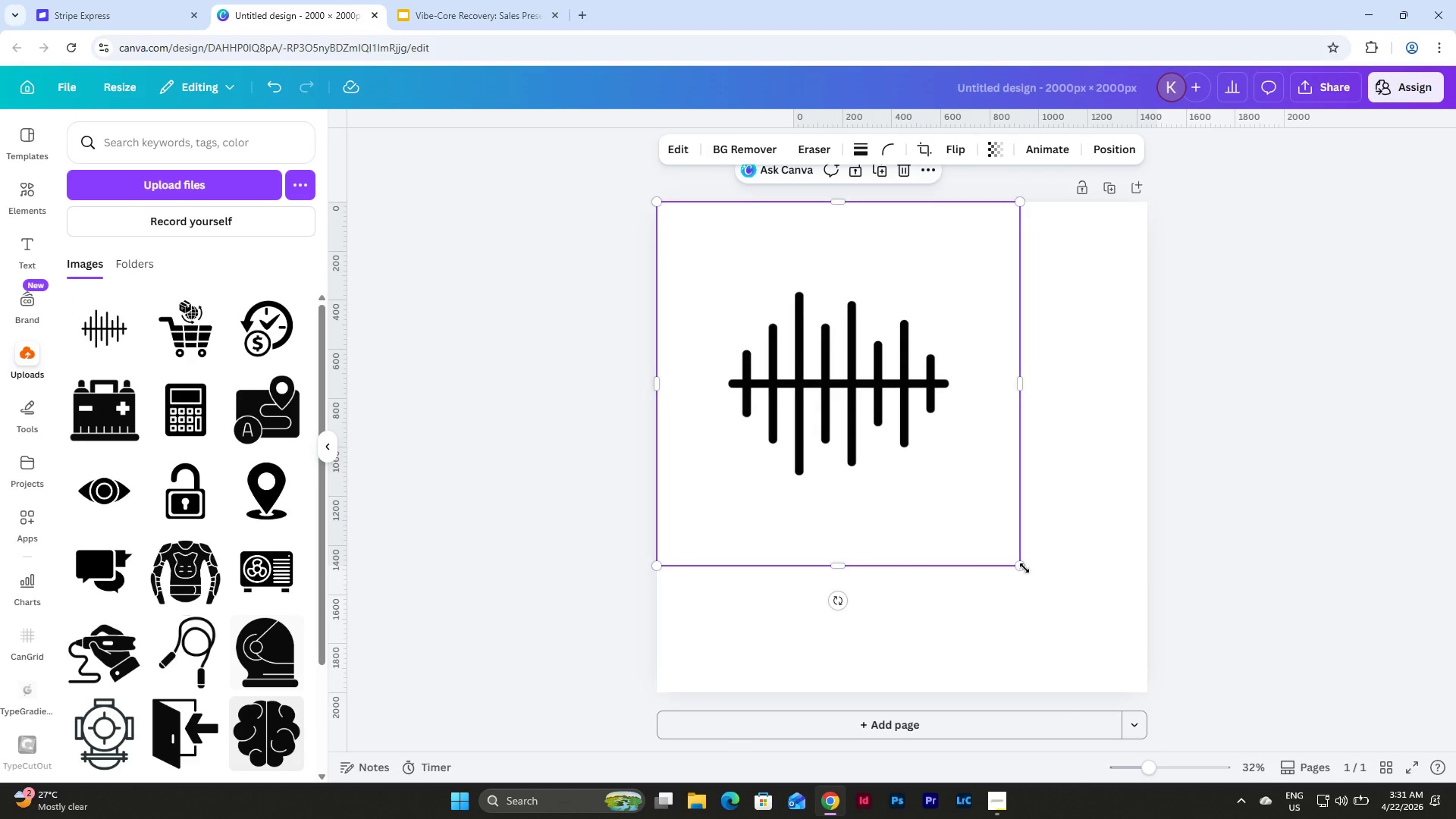 
left_click_drag(start_coordinate=[1023, 567], to_coordinate=[1151, 690])
 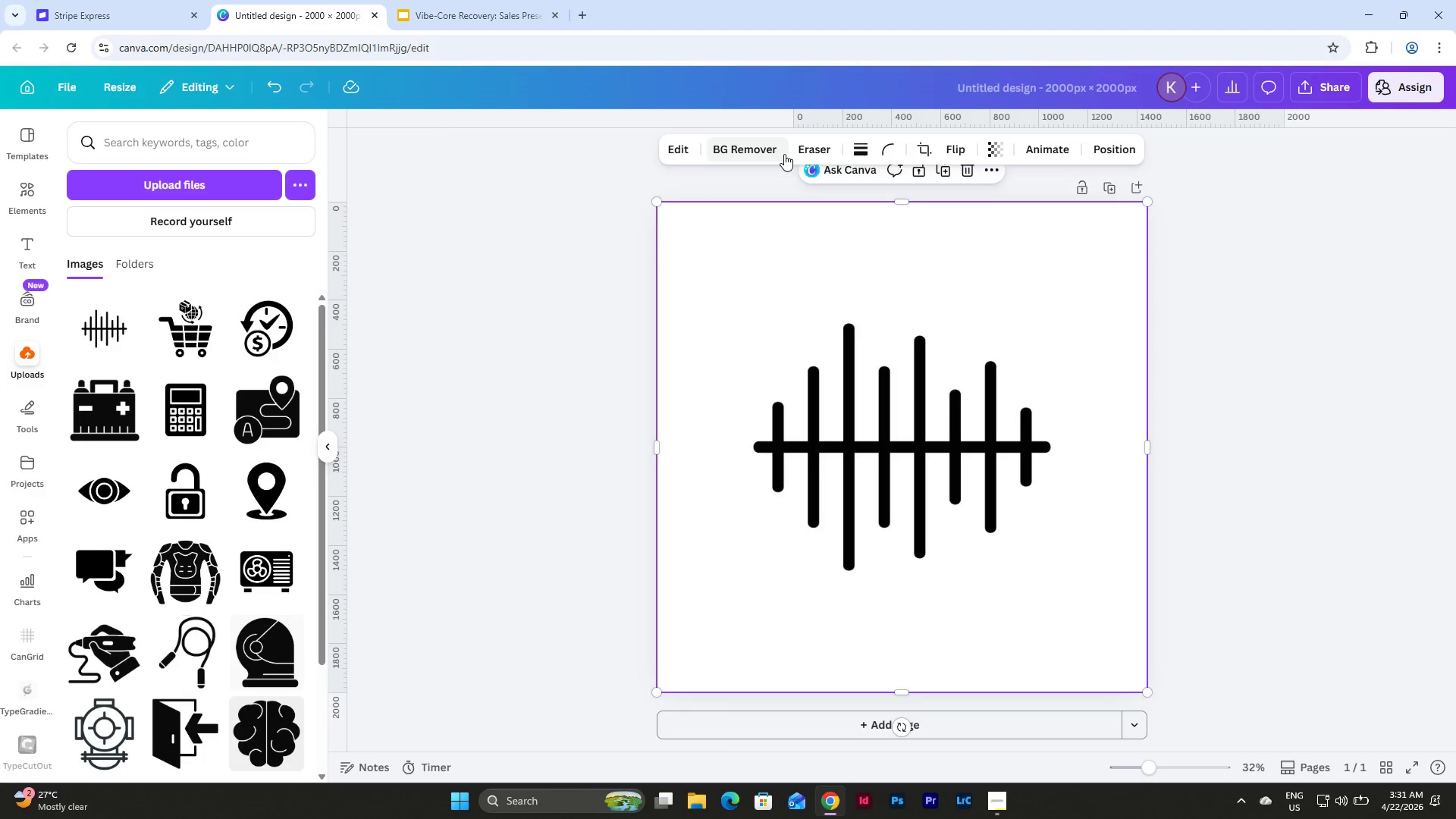 
left_click([736, 151])
 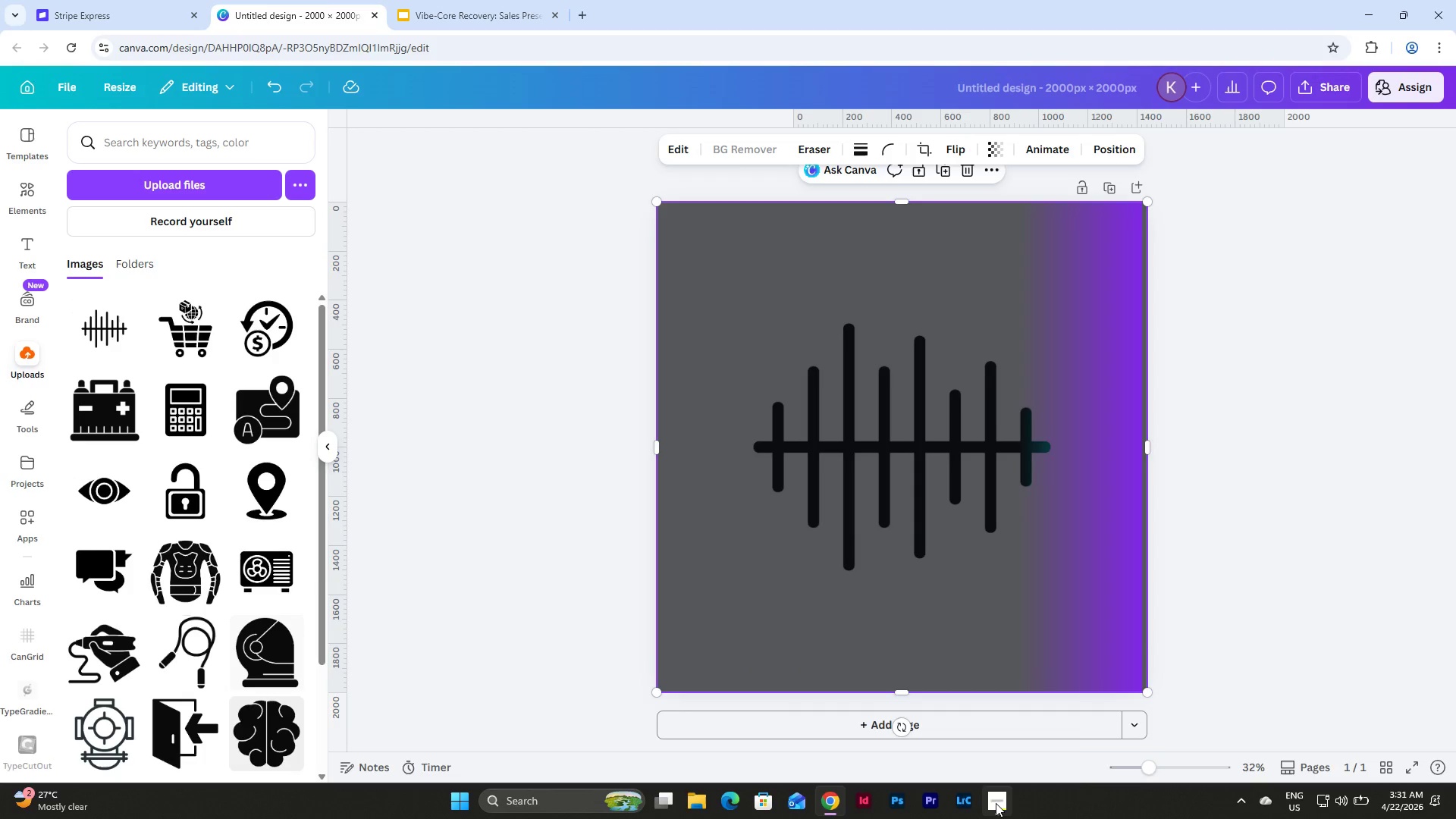 
left_click([829, 808])
 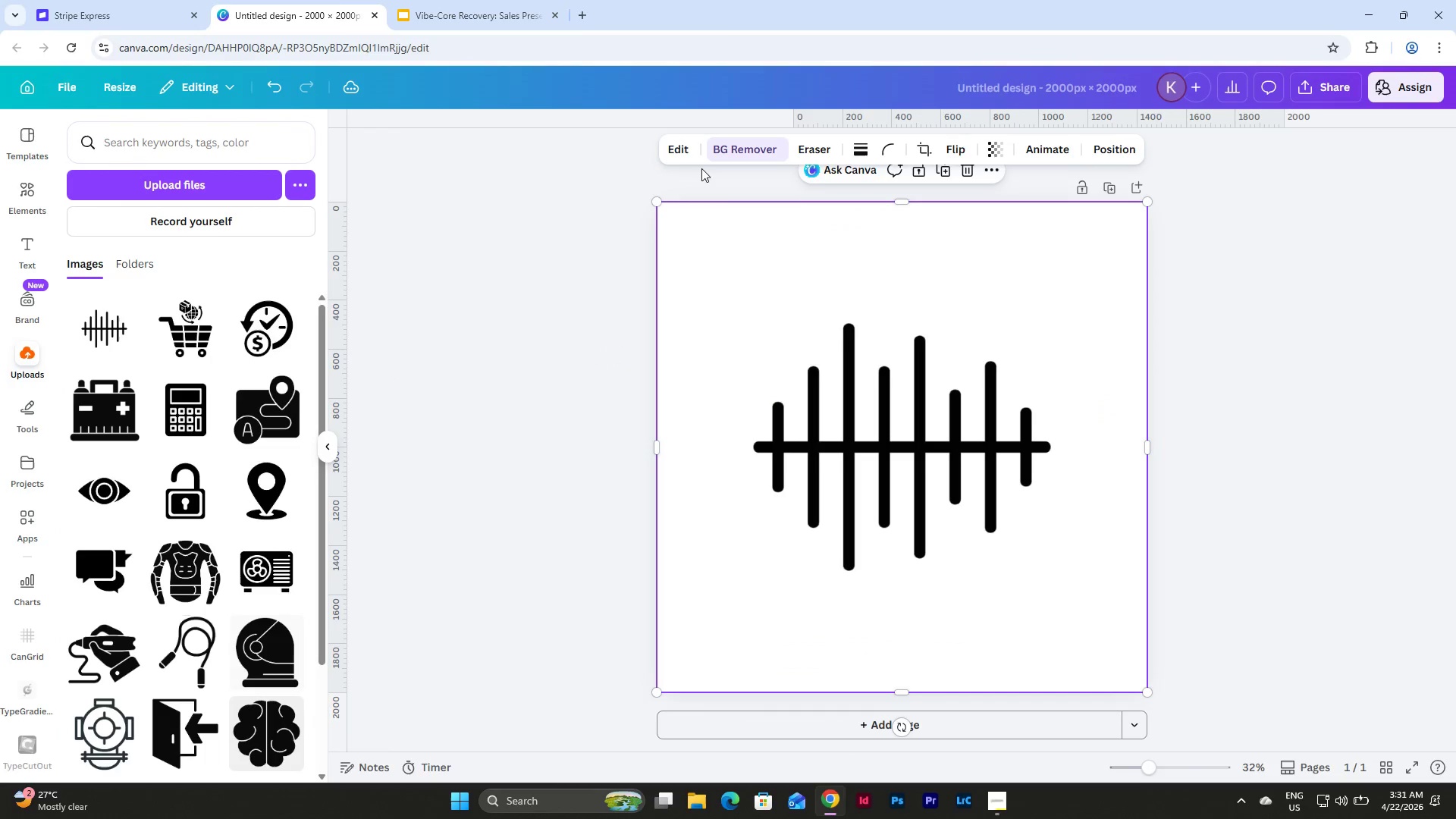 
left_click([451, 0])
 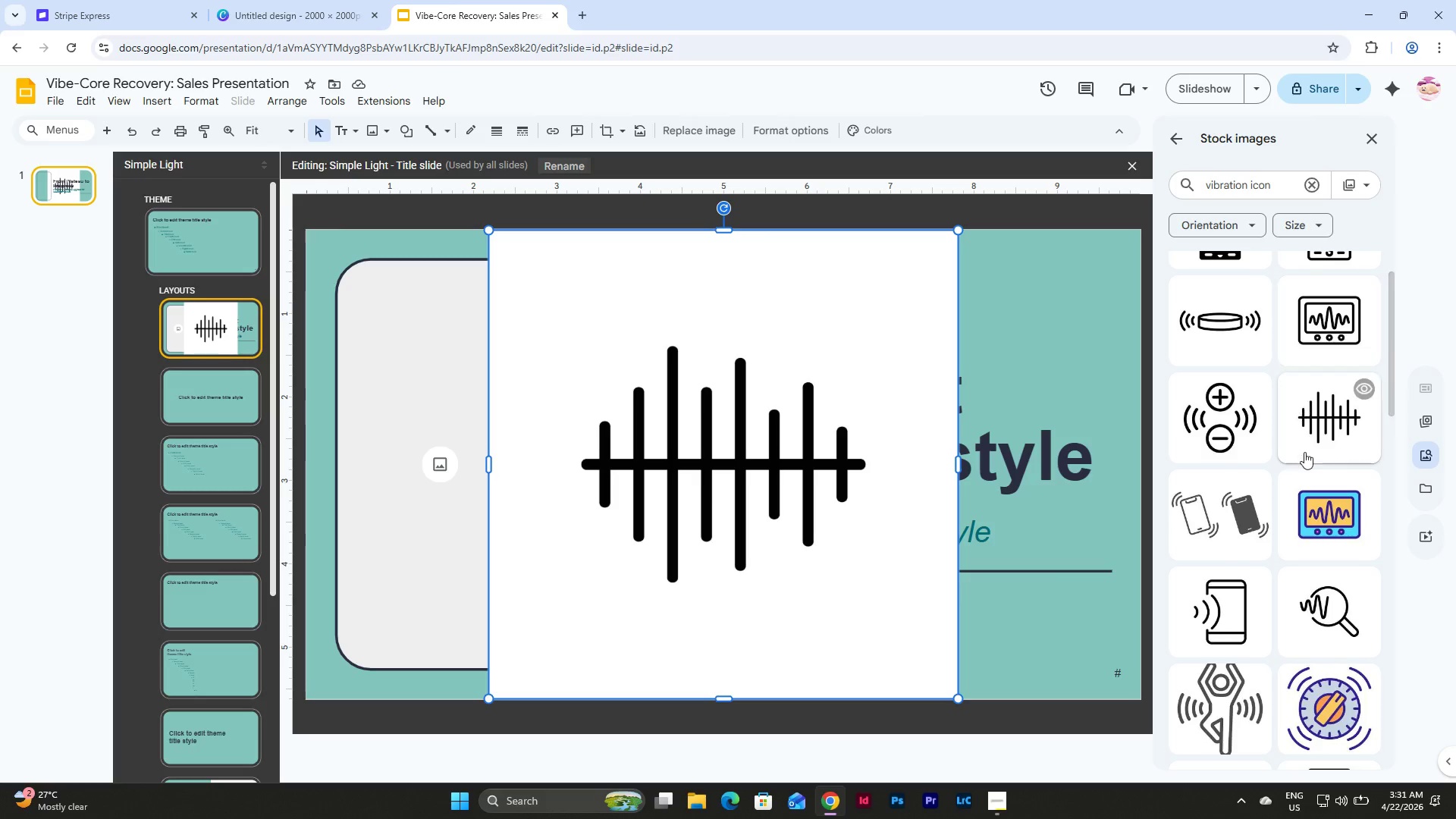 
scroll: coordinate [1304, 428], scroll_direction: down, amount: 7.0
 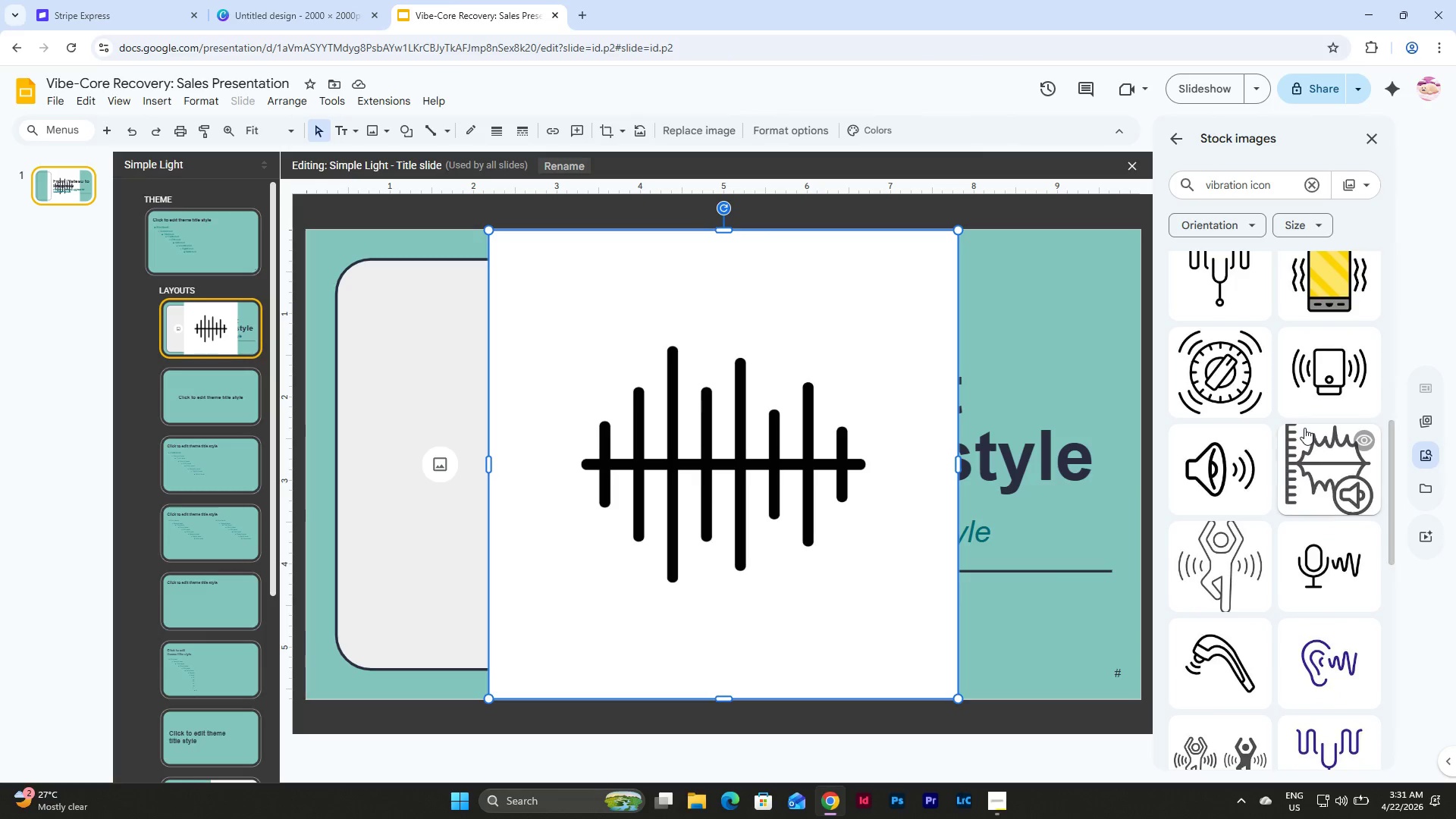 
scroll: coordinate [1304, 428], scroll_direction: up, amount: 2.0
 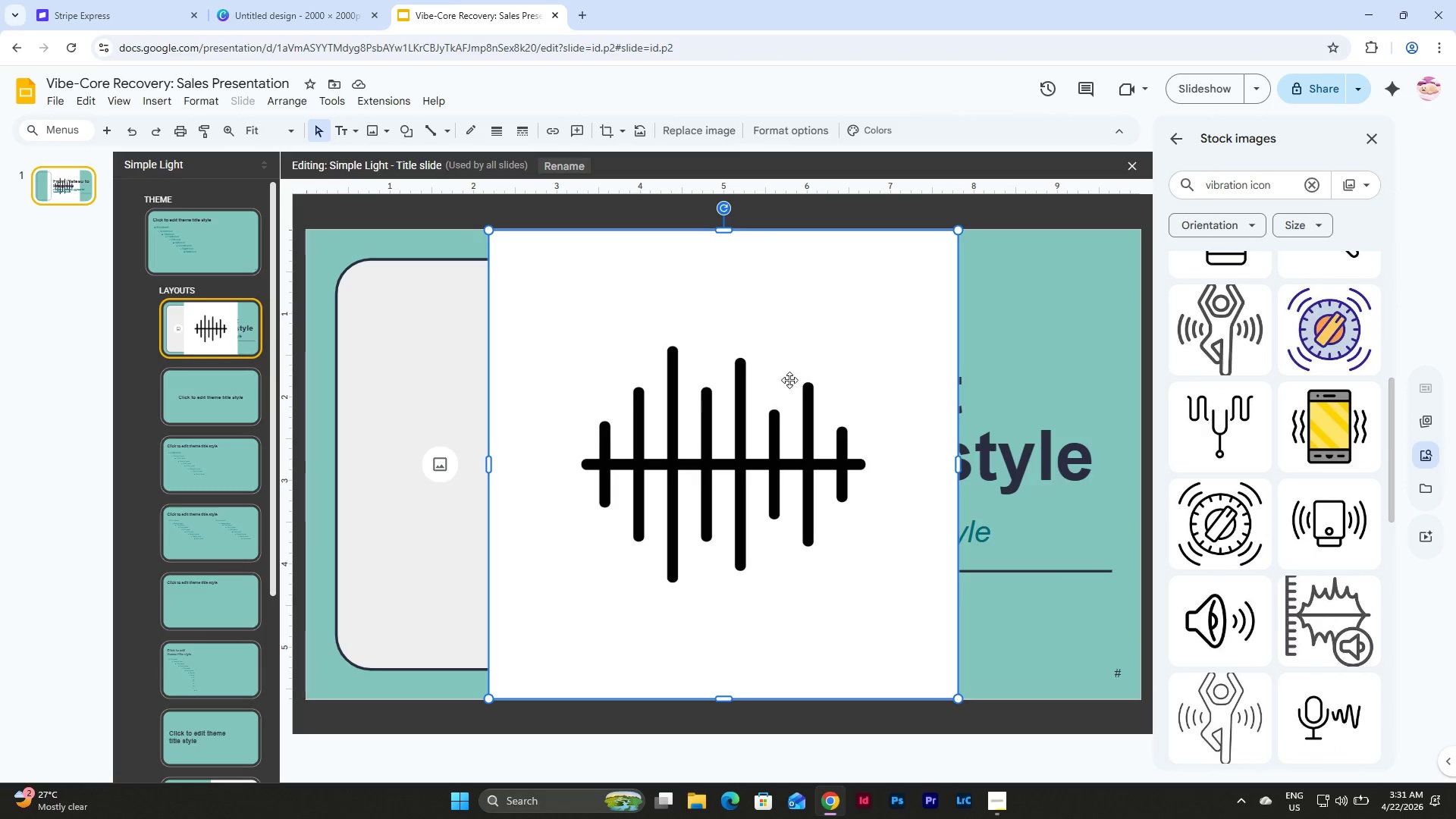 
left_click([736, 350])
 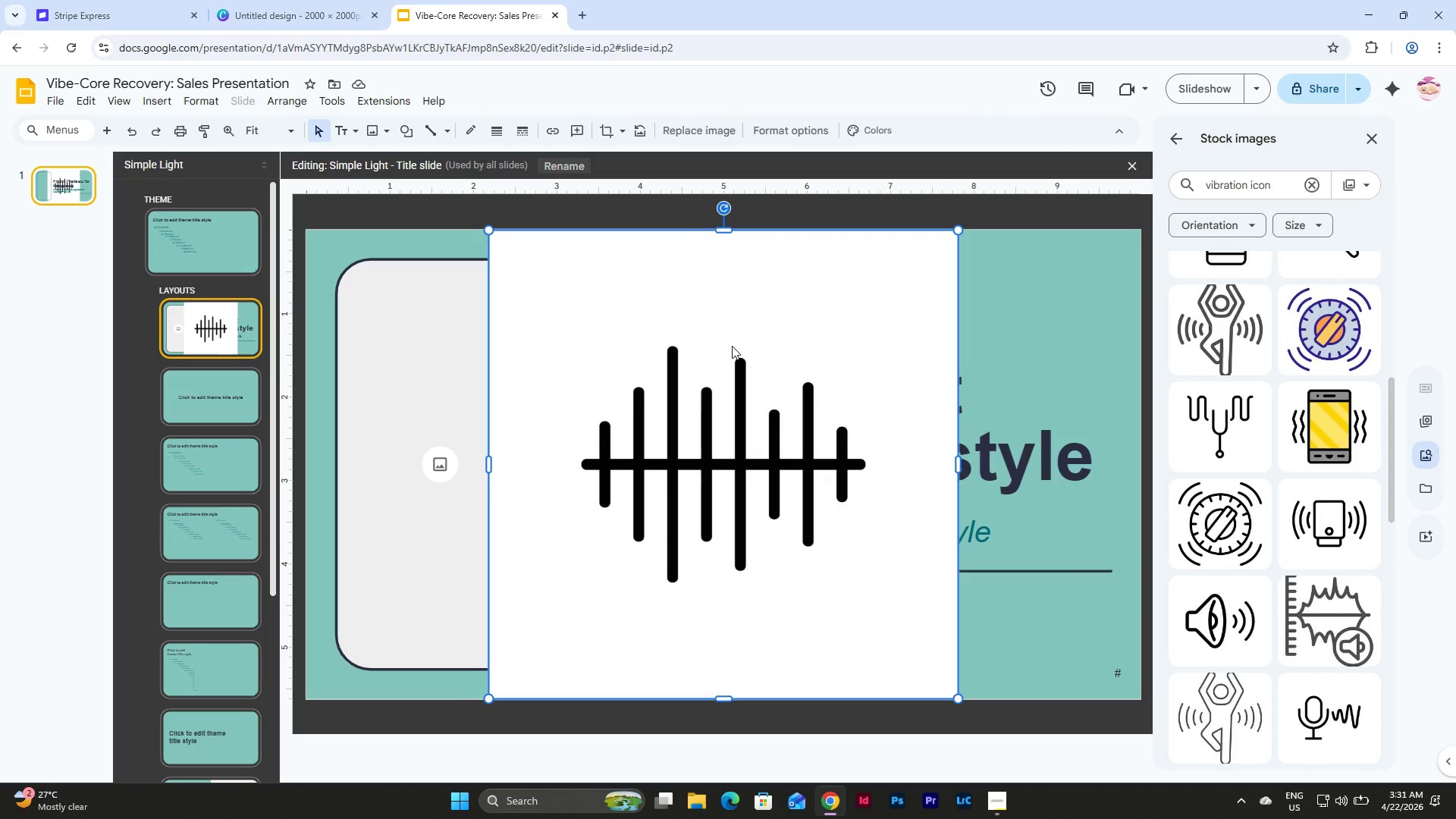 
key(Backspace)
 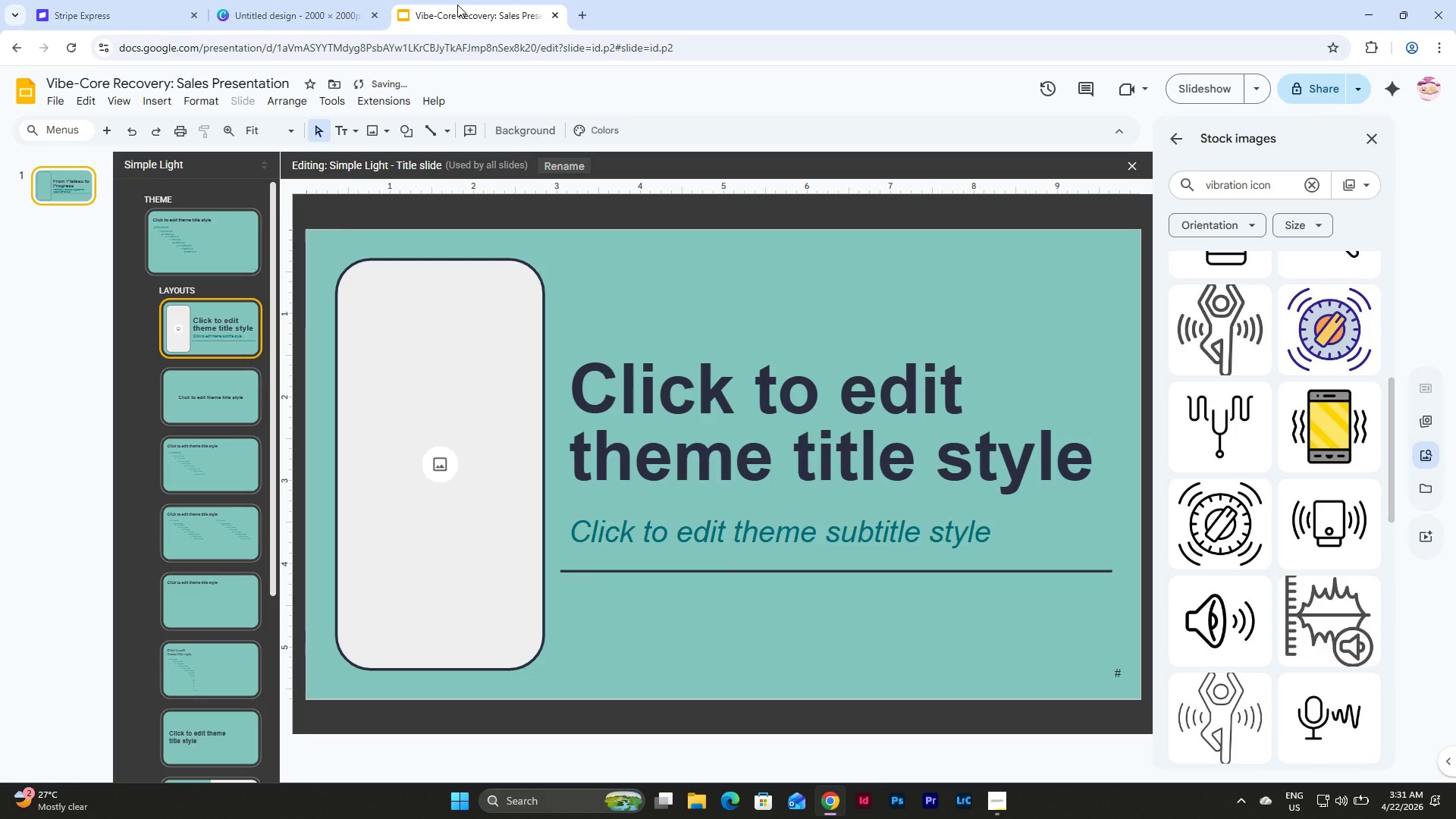 
left_click([359, 0])
 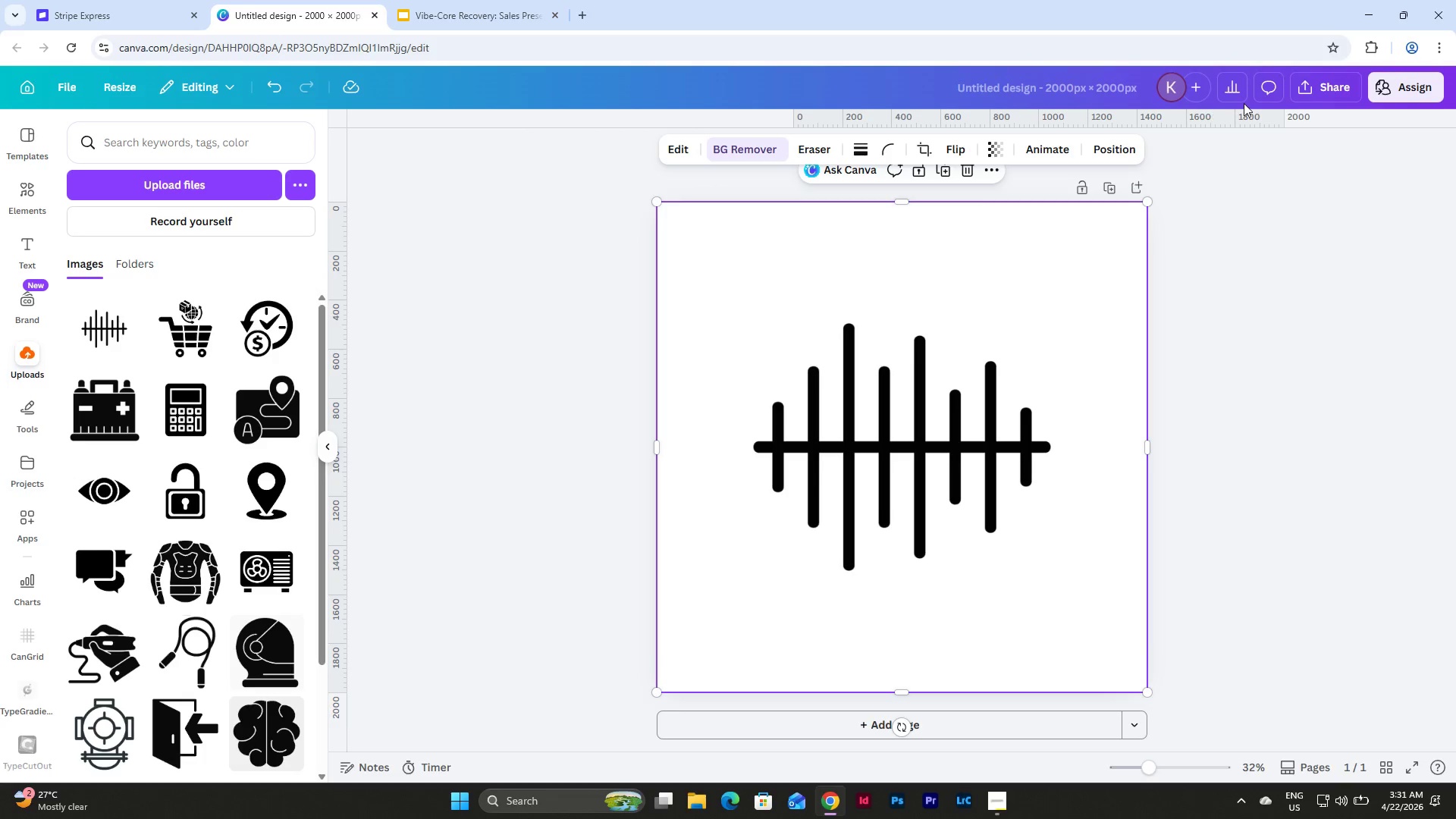 
left_click([1323, 89])
 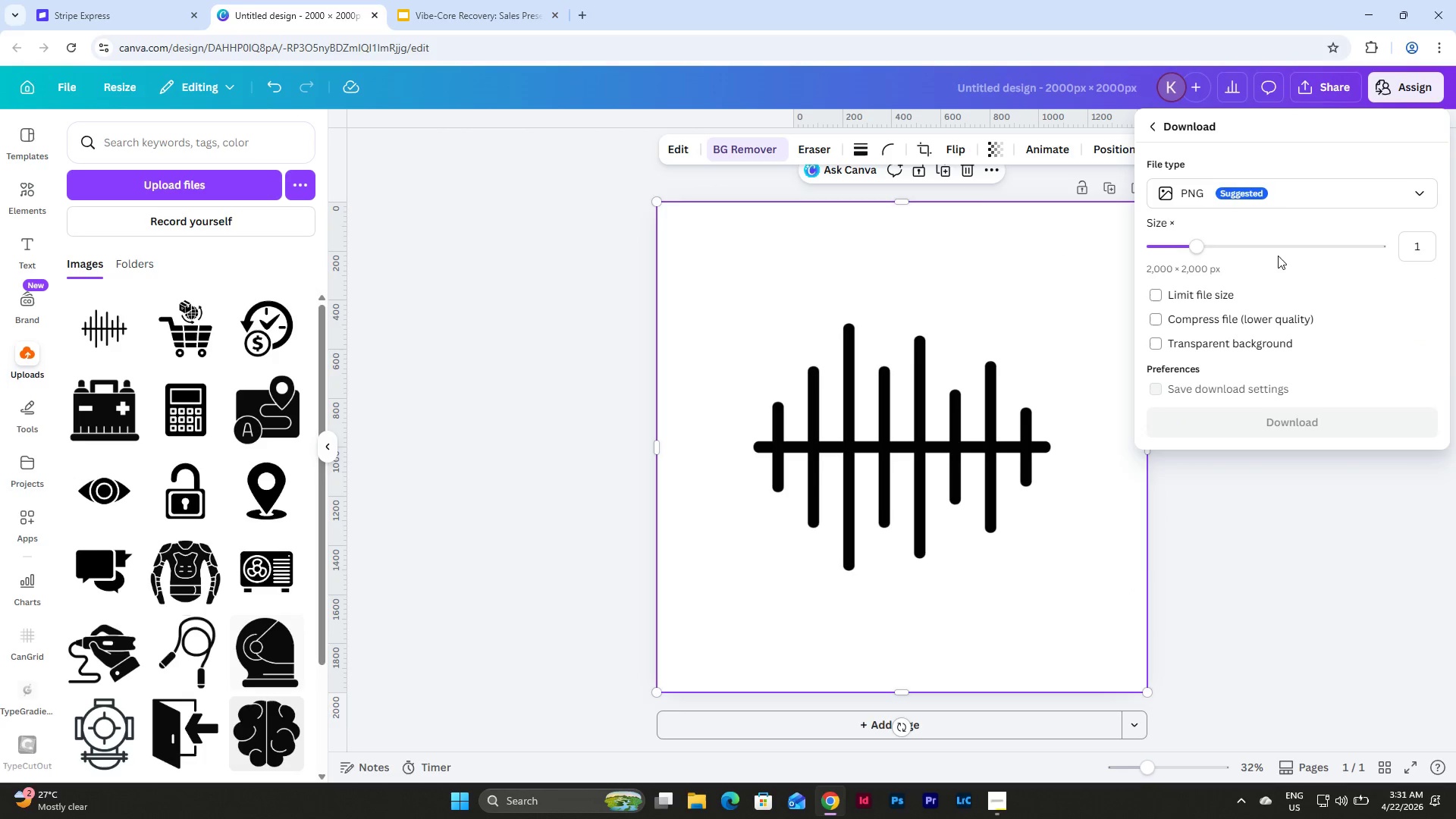 
double_click([1297, 196])
 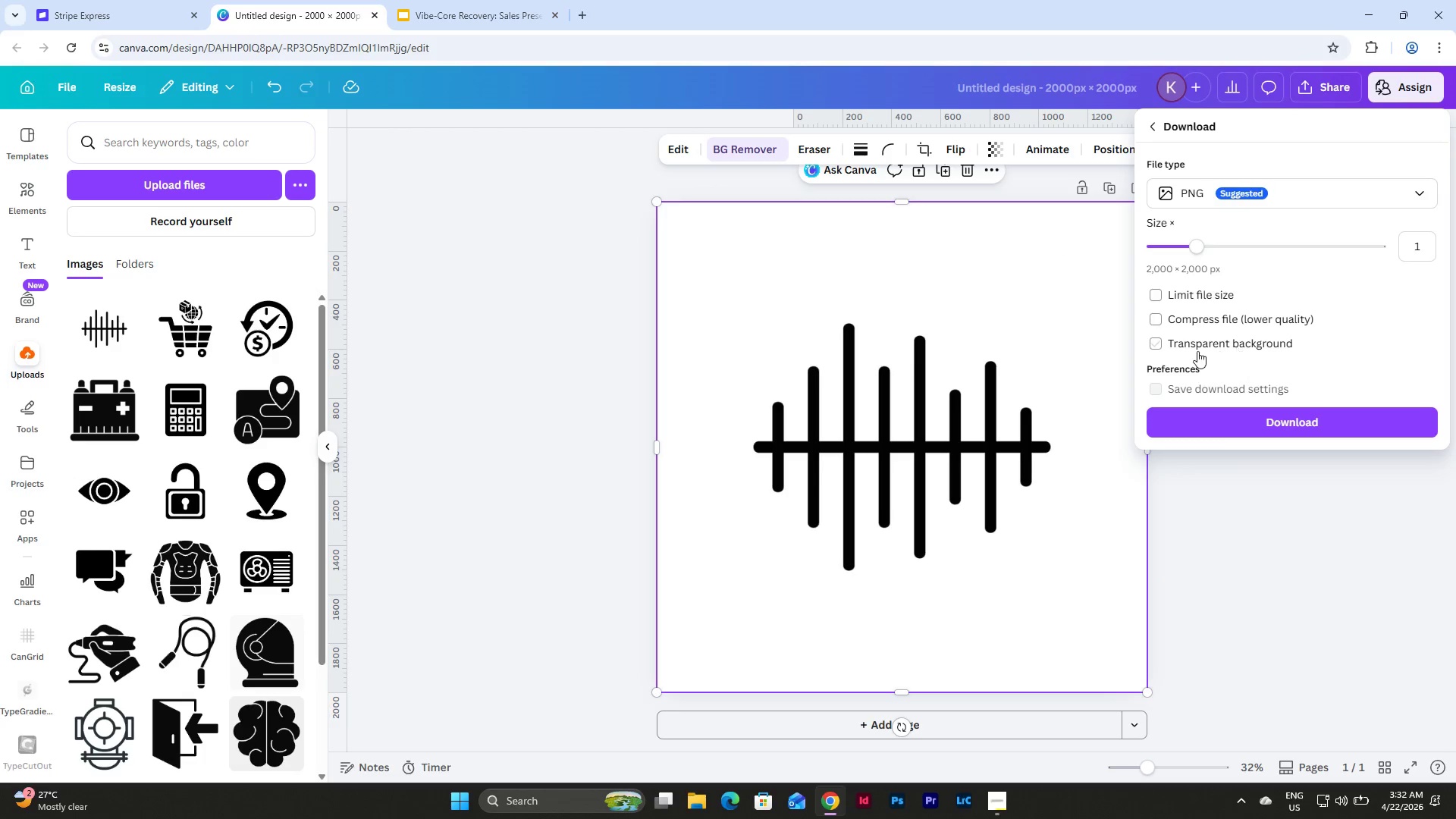 
left_click([1185, 347])
 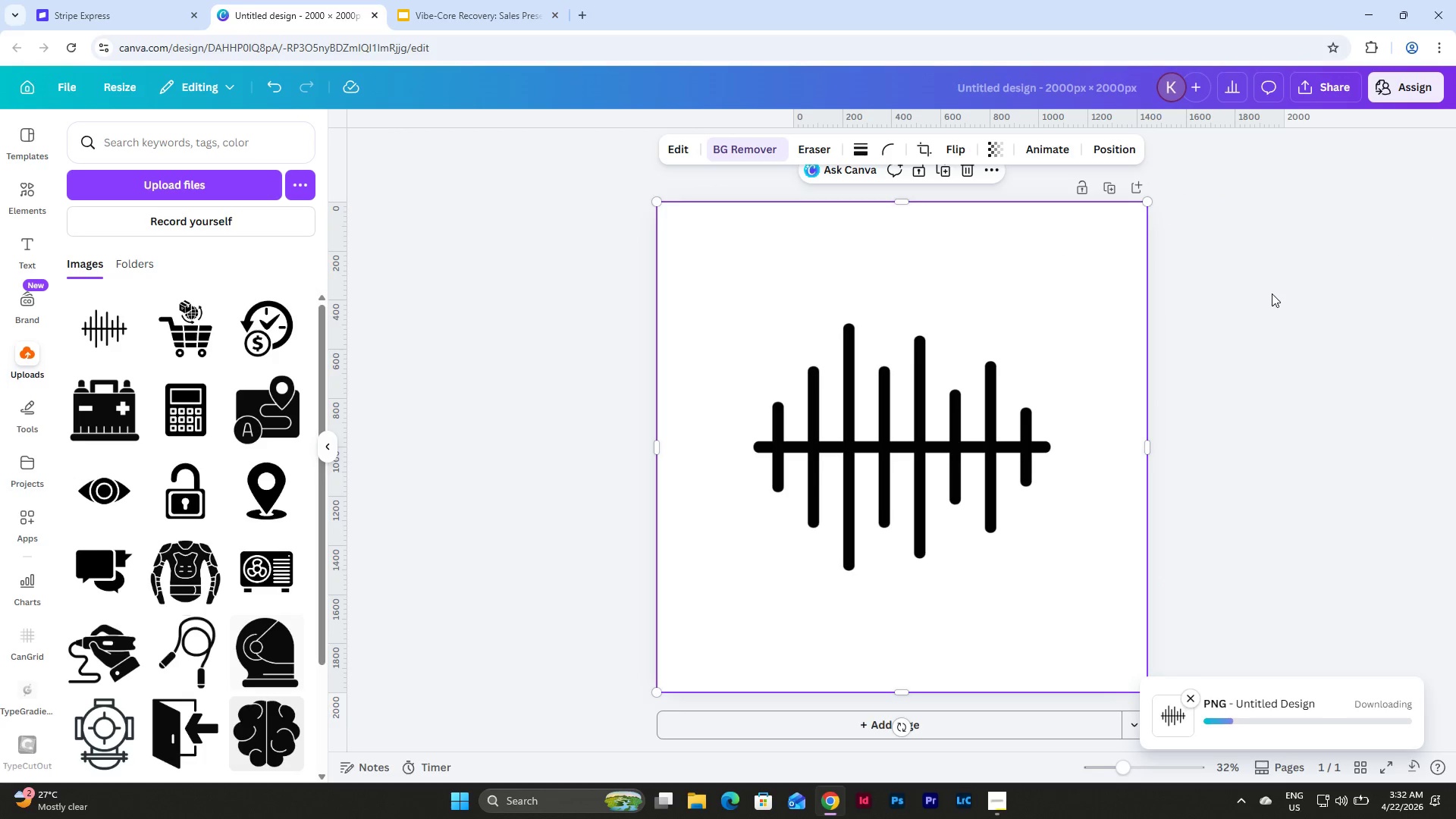 
left_click([994, 806])